 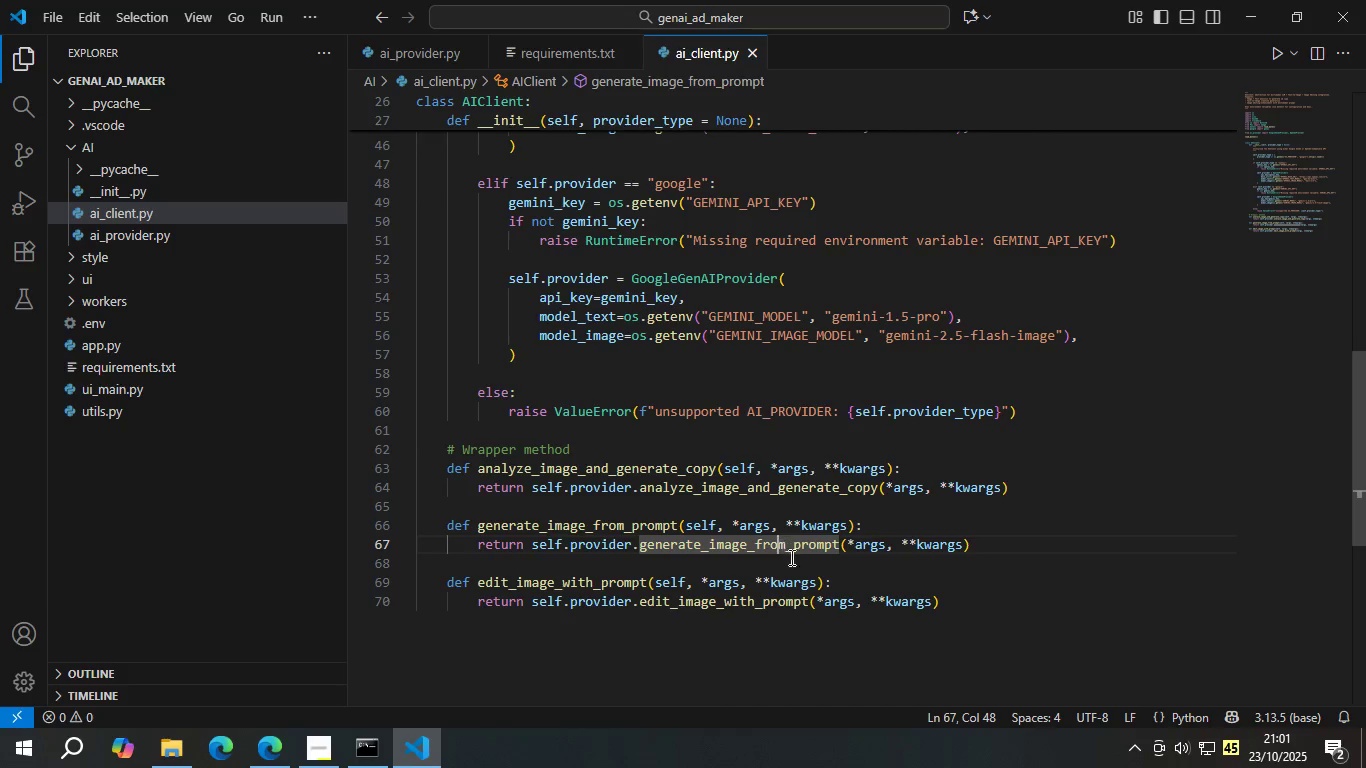 
scroll: coordinate [900, 419], scroll_direction: up, amount: 7.0
 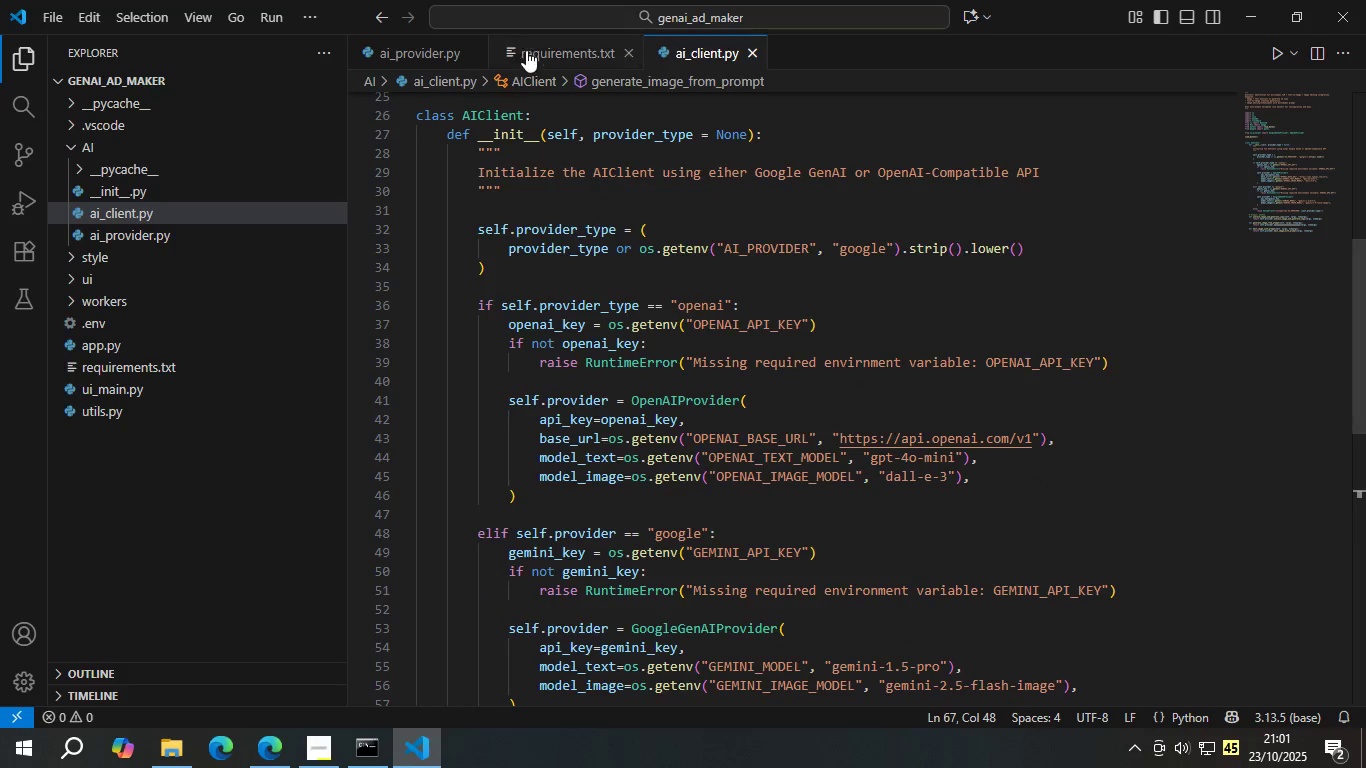 
left_click([528, 51])
 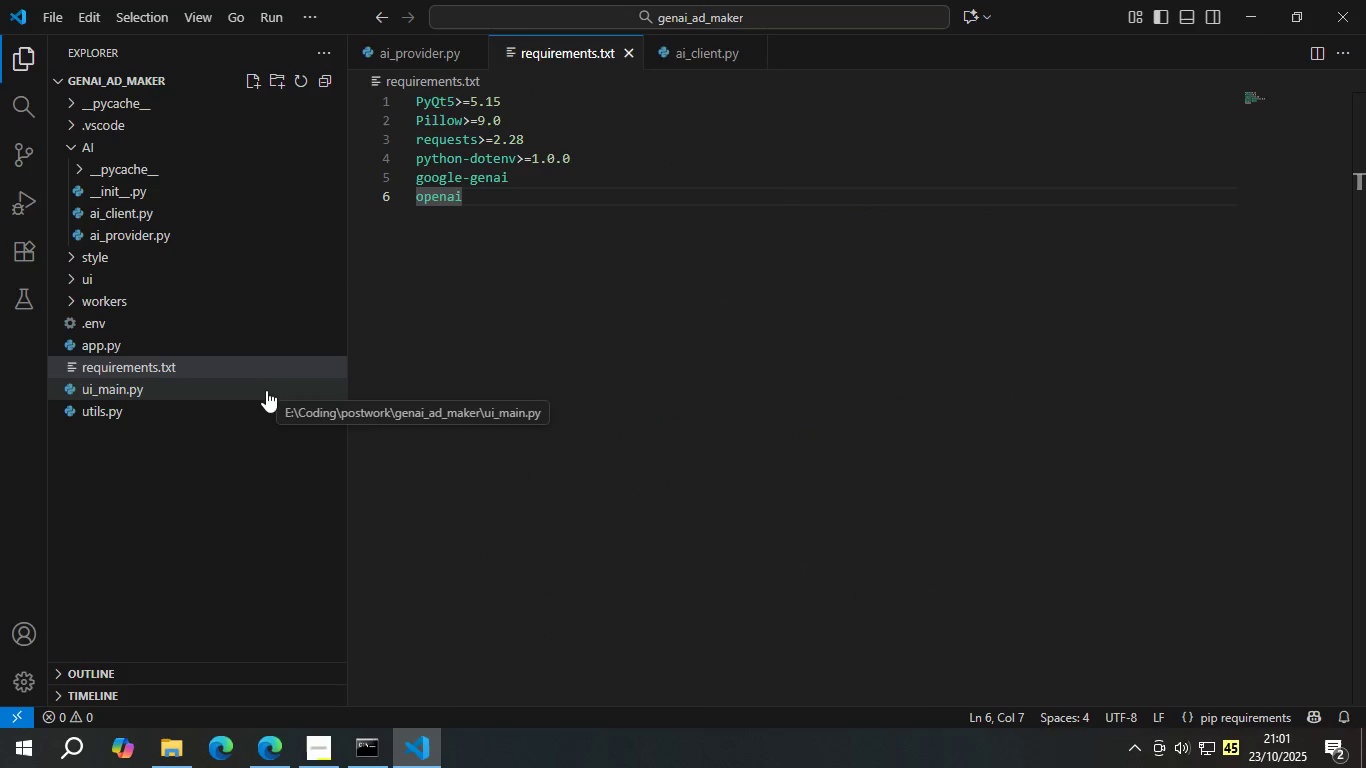 
double_click([266, 391])
 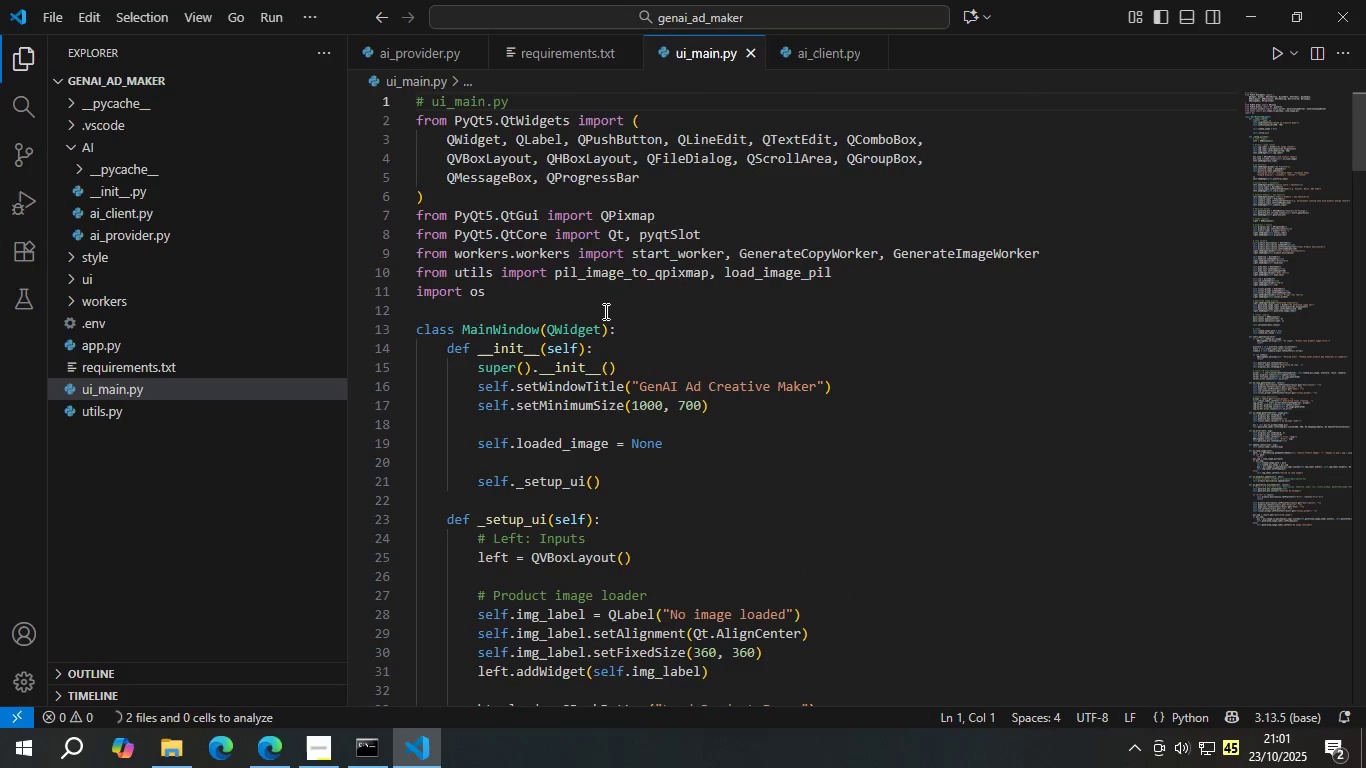 
scroll: coordinate [1324, 381], scroll_direction: down, amount: 22.0
 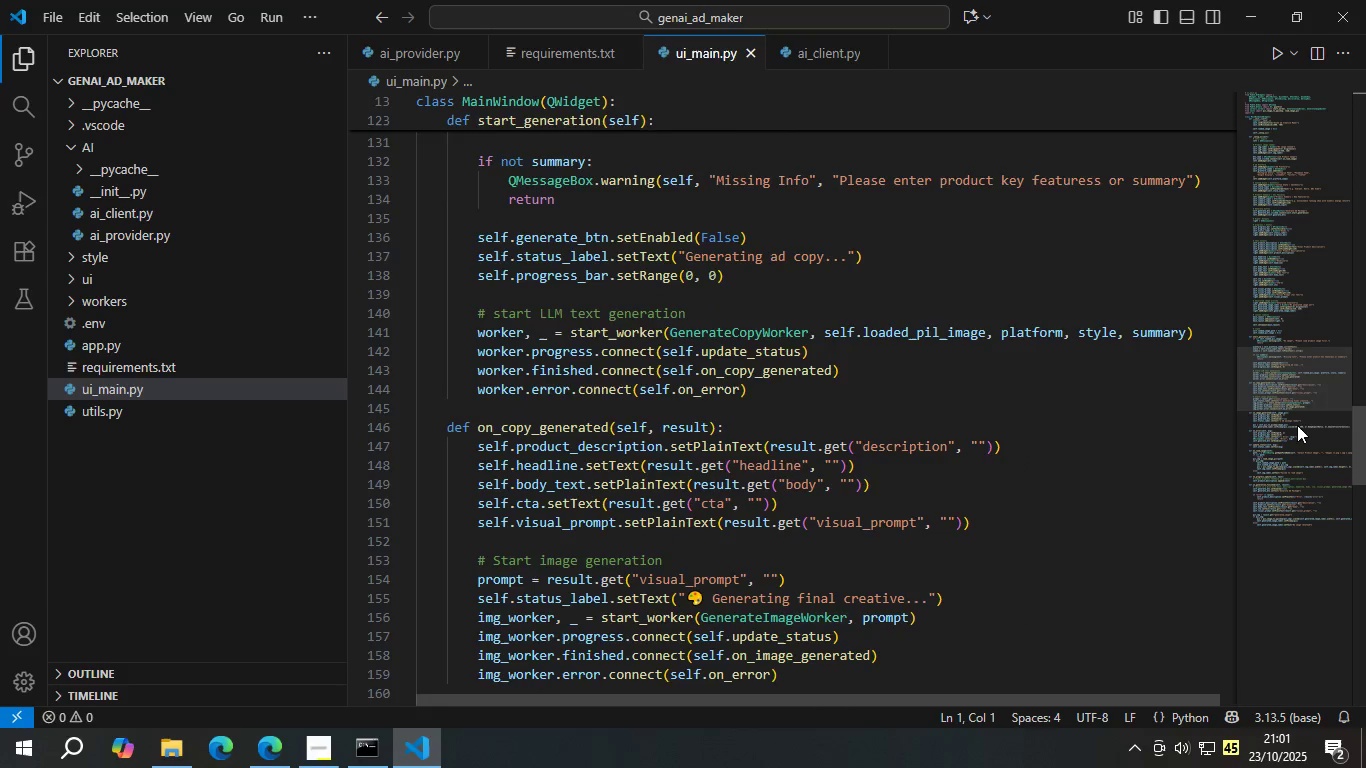 
left_click([1297, 426])
 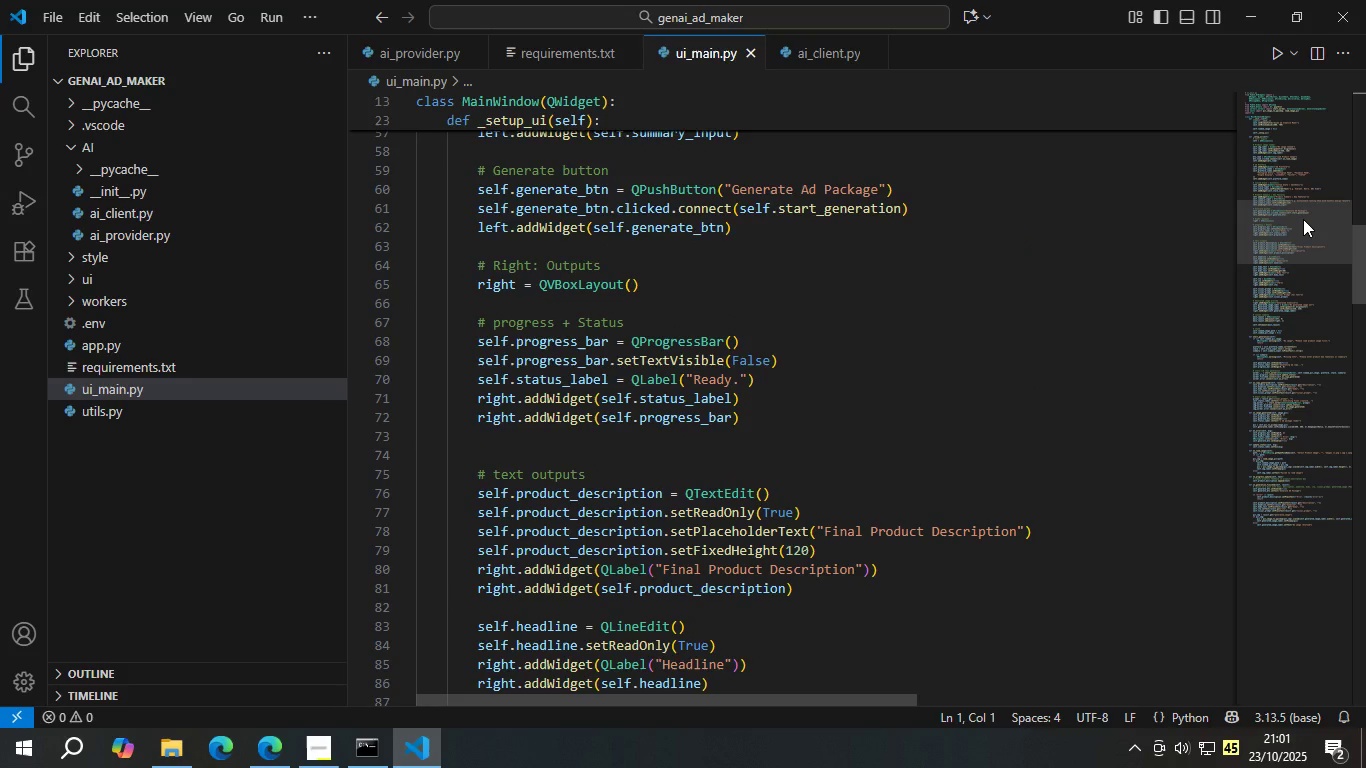 
wait(20.07)
 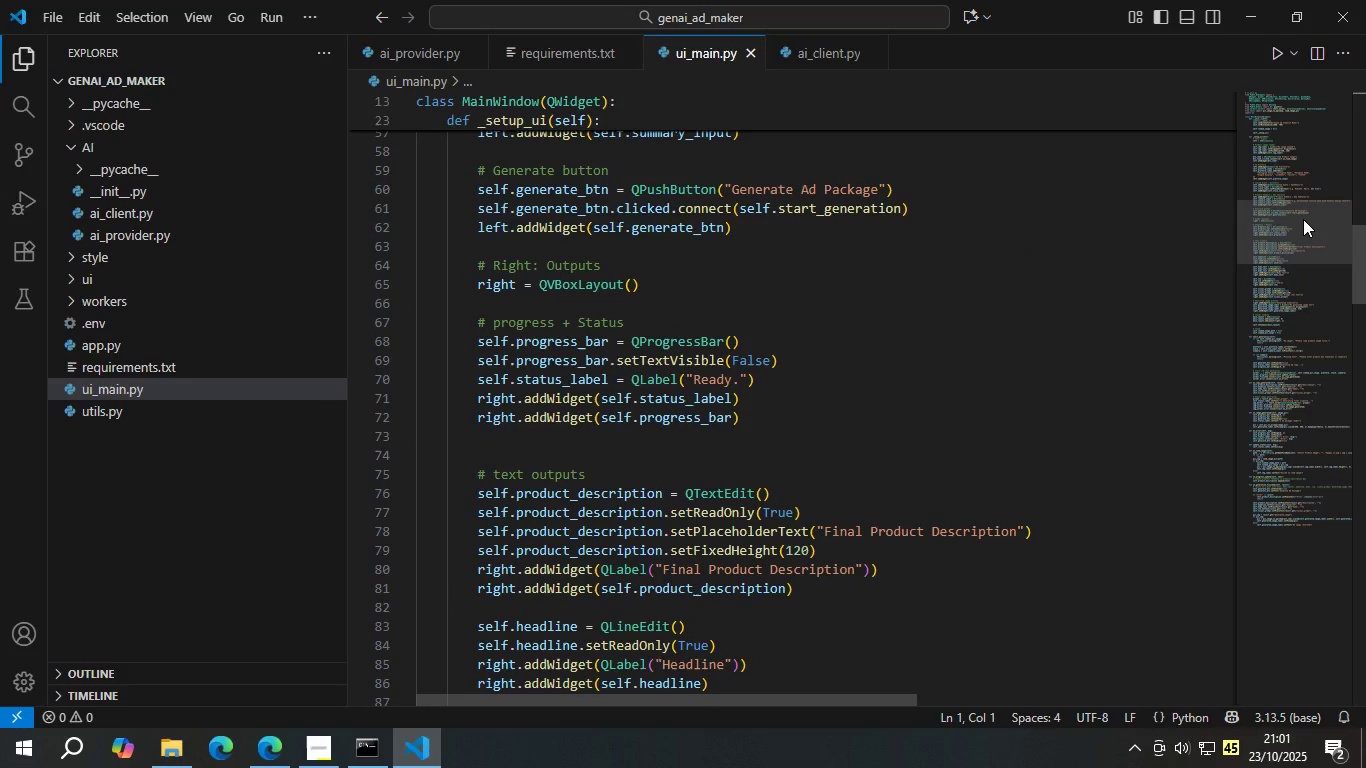 
scroll: coordinate [862, 362], scroll_direction: up, amount: 3.0
 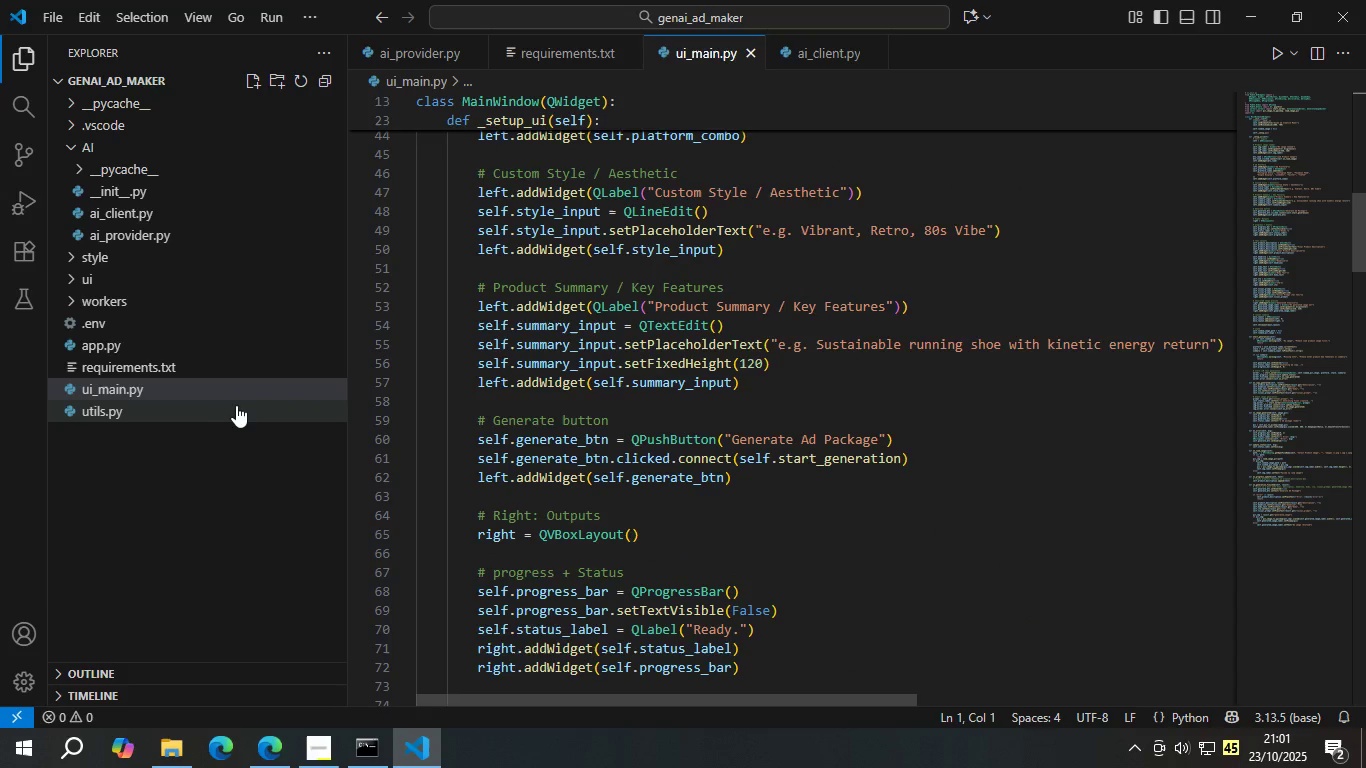 
double_click([197, 342])
 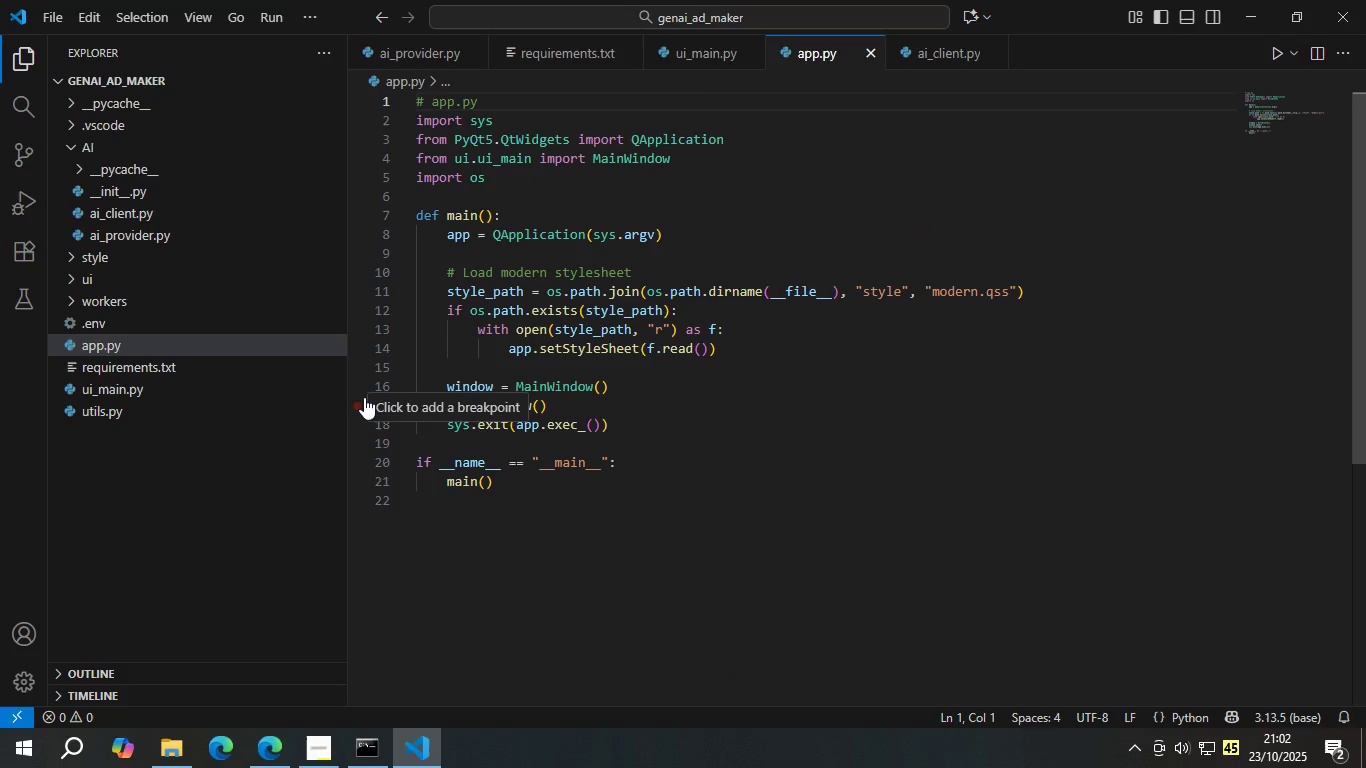 
wait(10.67)
 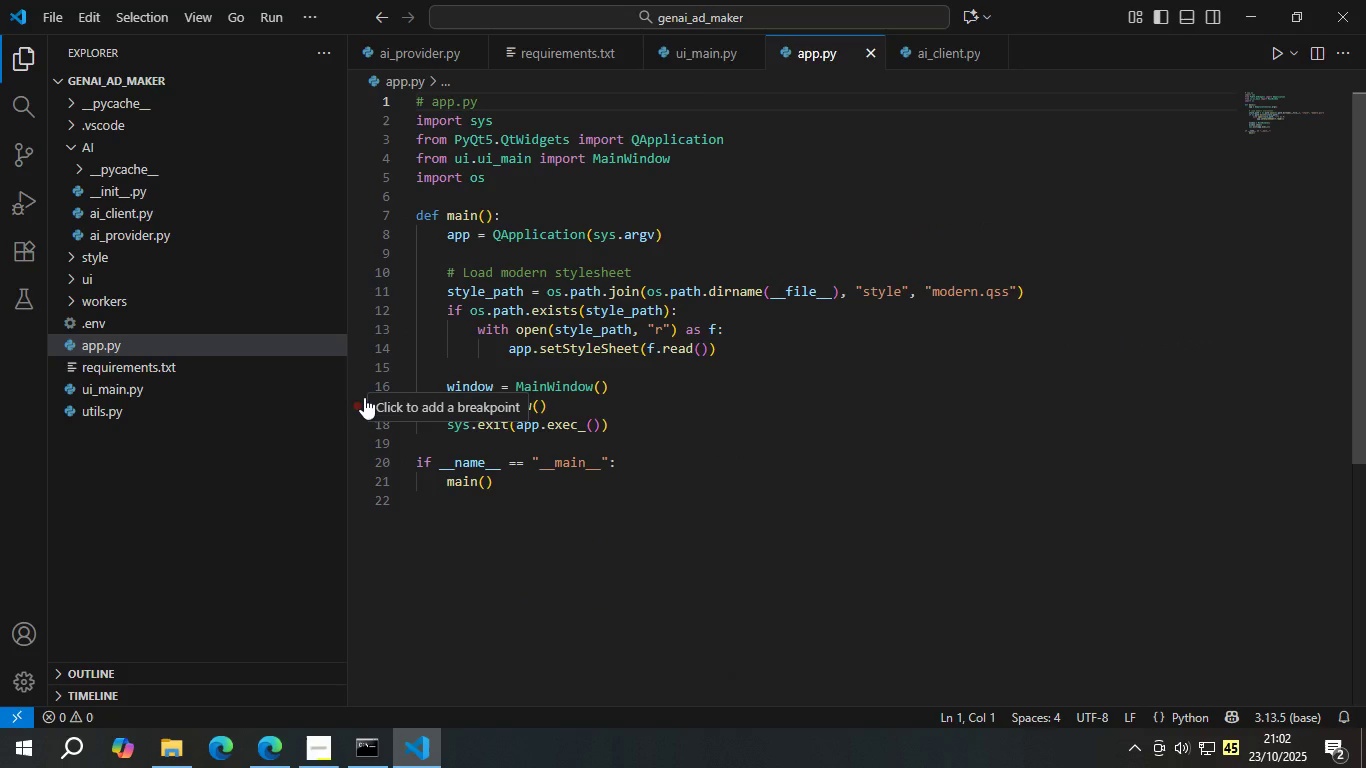 
left_click([708, 47])
 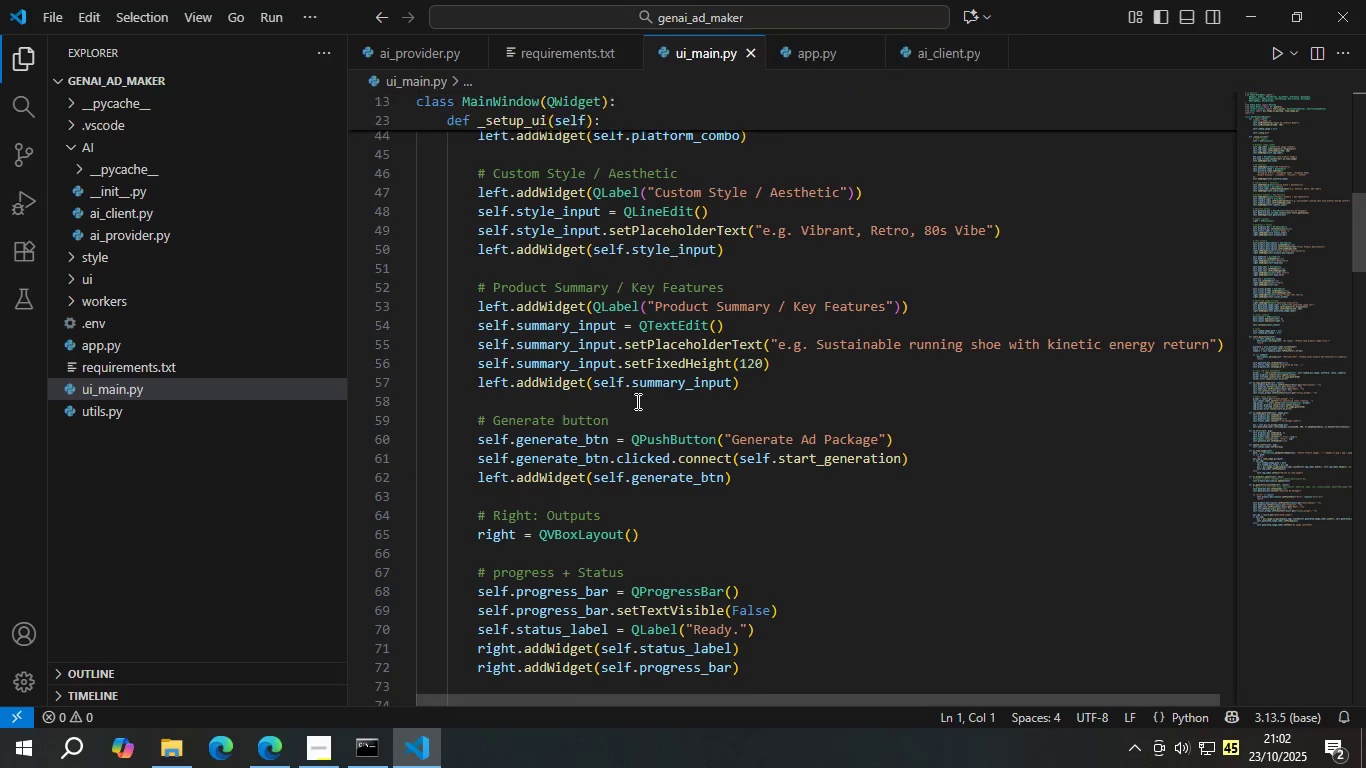 
scroll: coordinate [638, 404], scroll_direction: down, amount: 41.0
 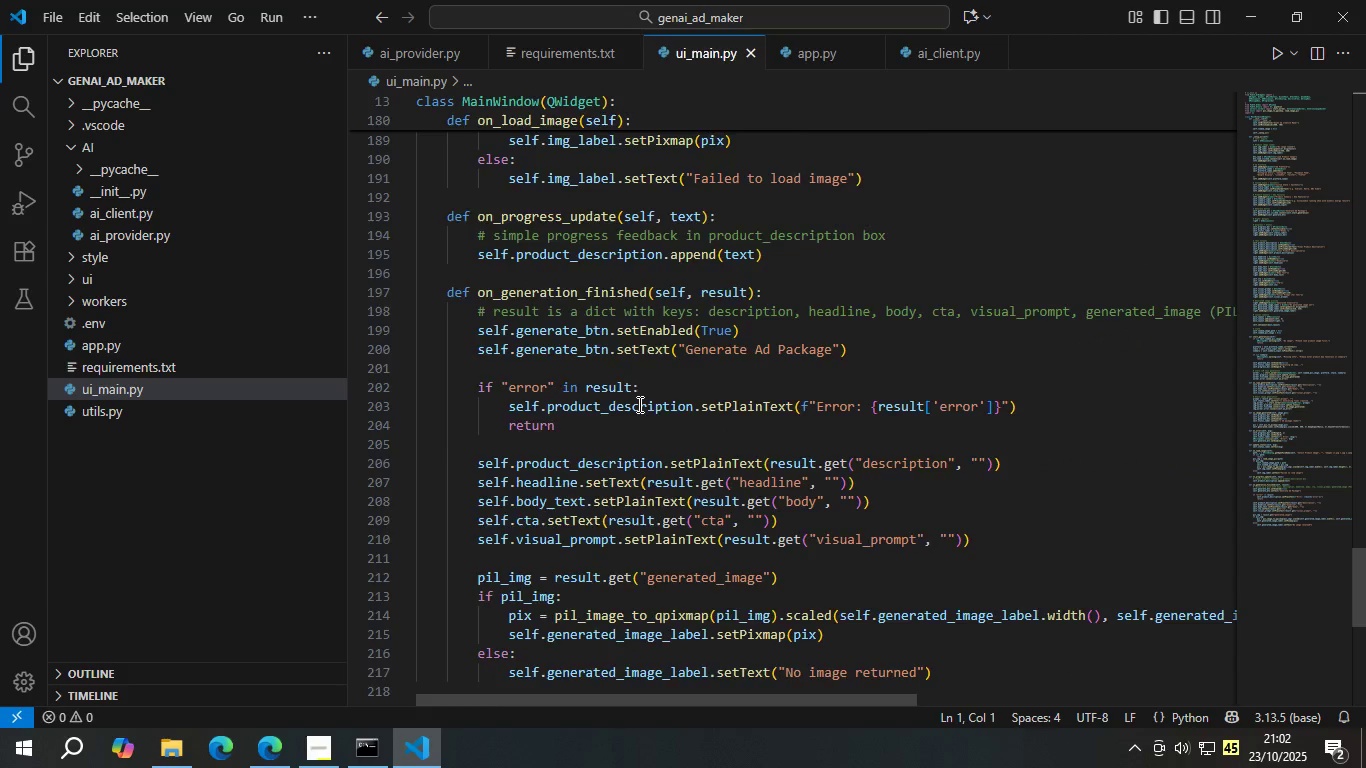 
scroll: coordinate [638, 404], scroll_direction: up, amount: 3.0
 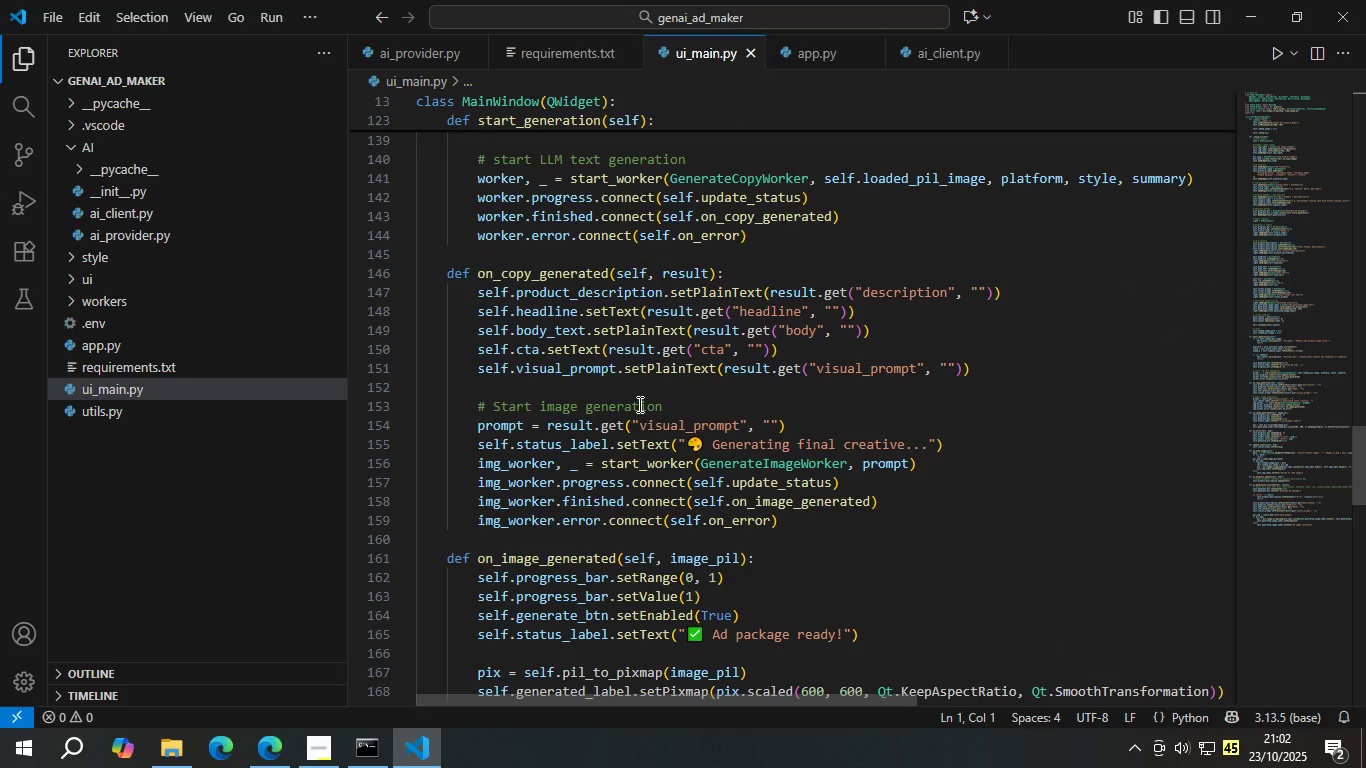 
wait(6.4)
 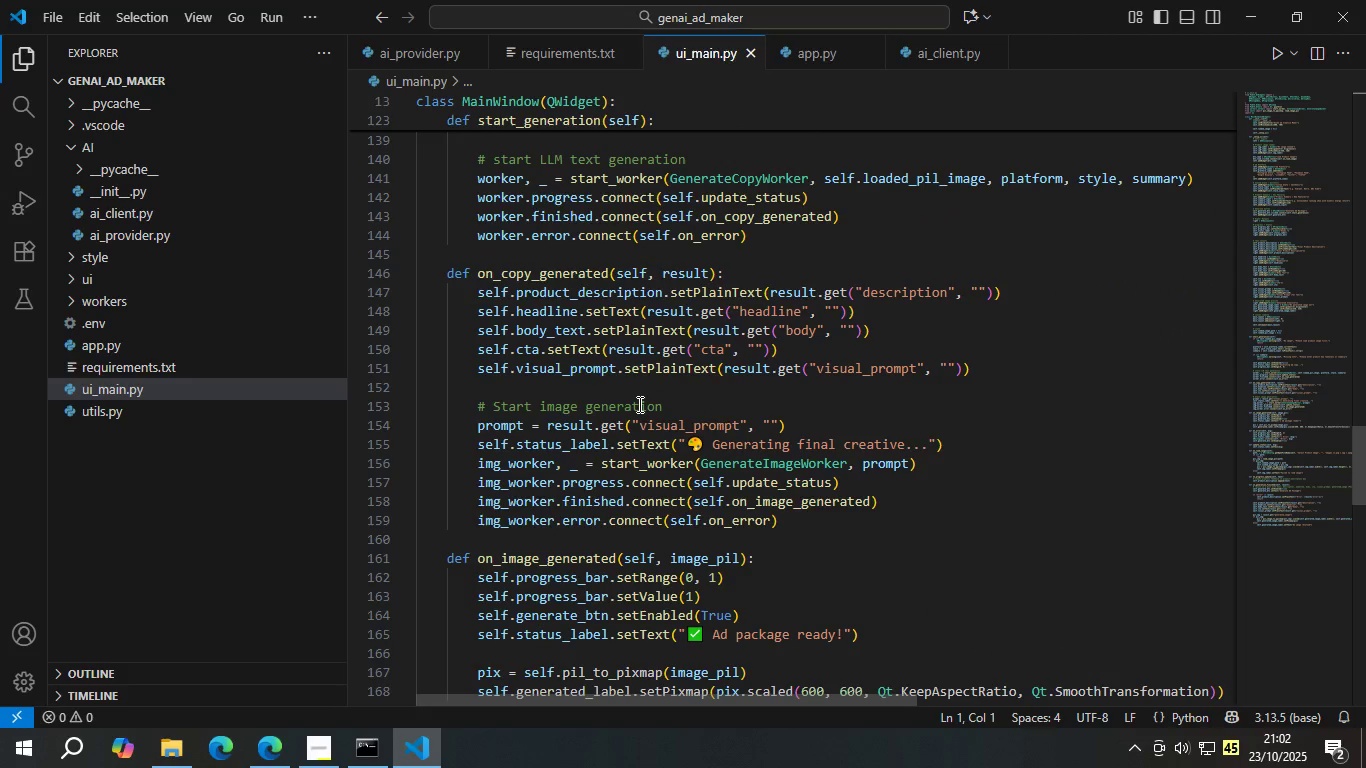 
mouse_move([614, 435])
 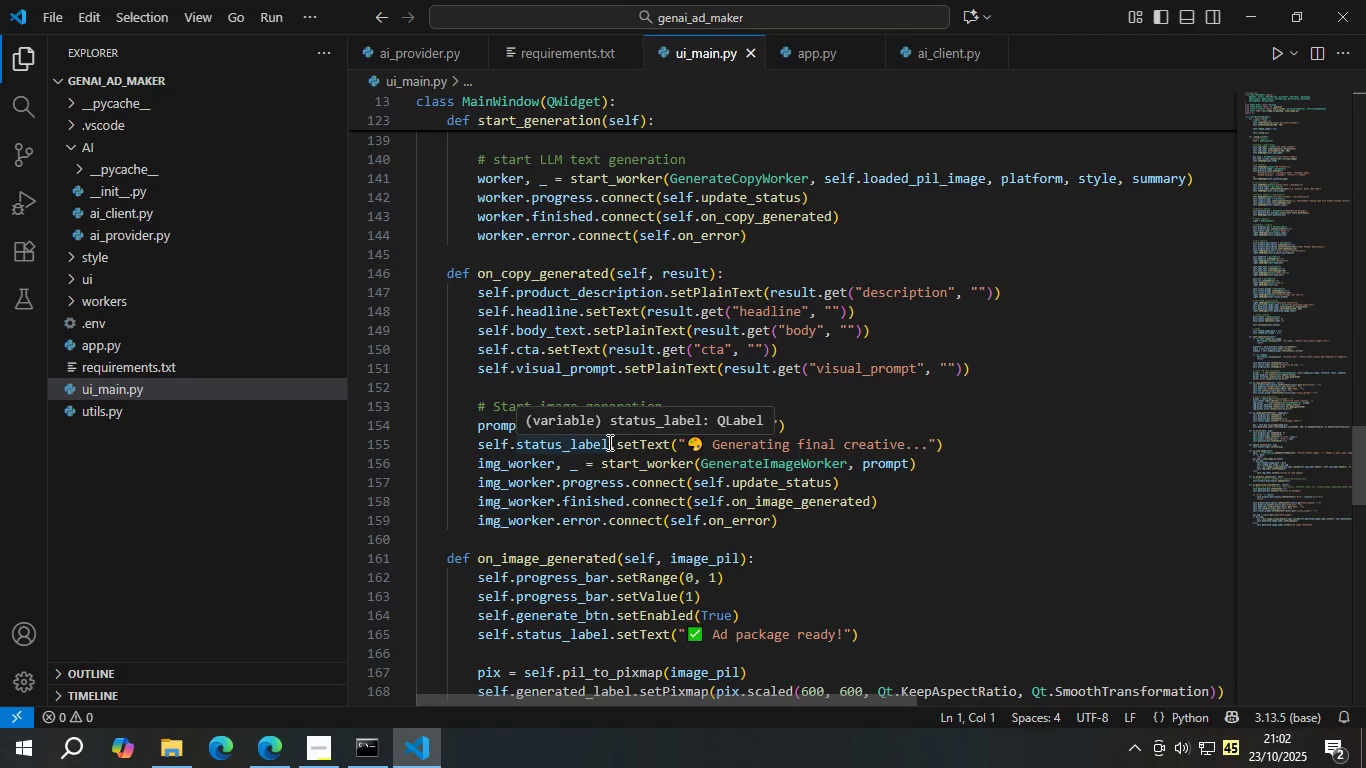 
scroll: coordinate [606, 439], scroll_direction: down, amount: 12.0
 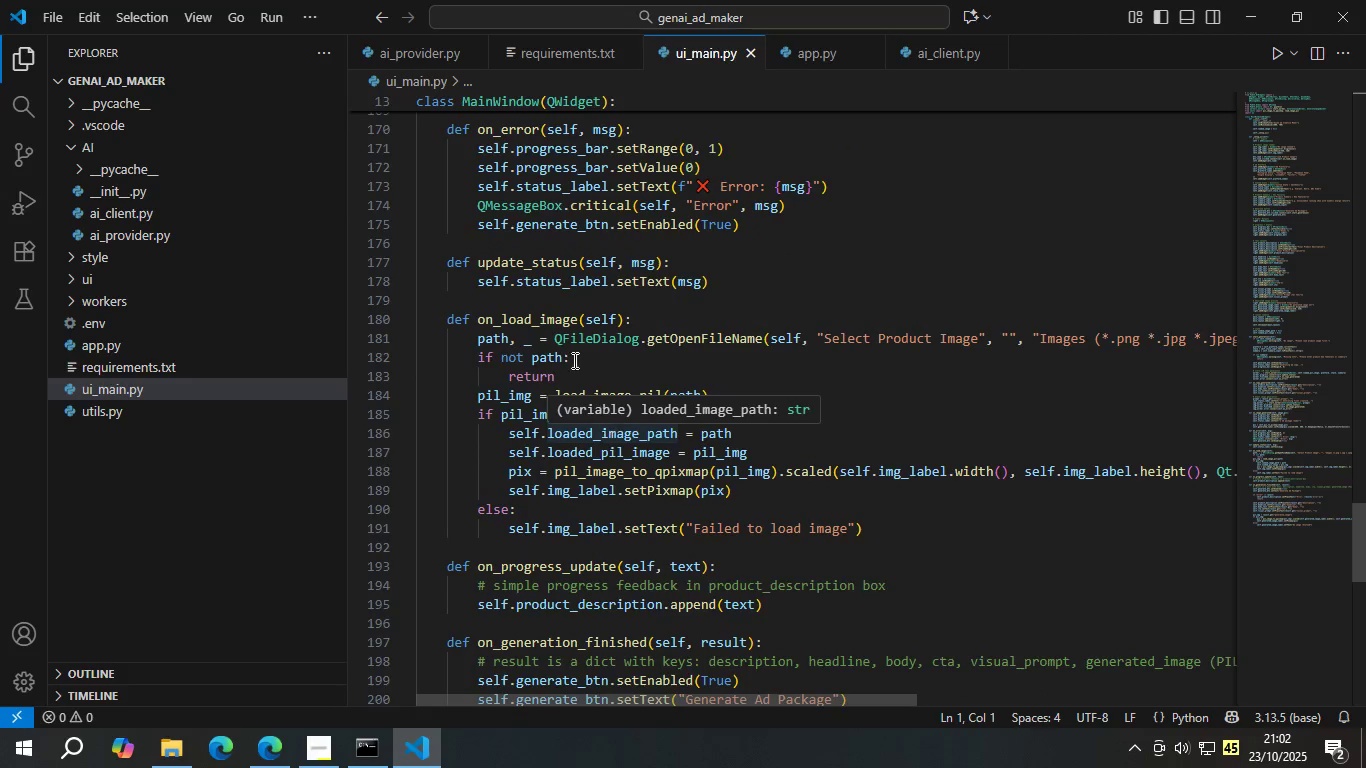 
scroll: coordinate [546, 277], scroll_direction: up, amount: 5.0
 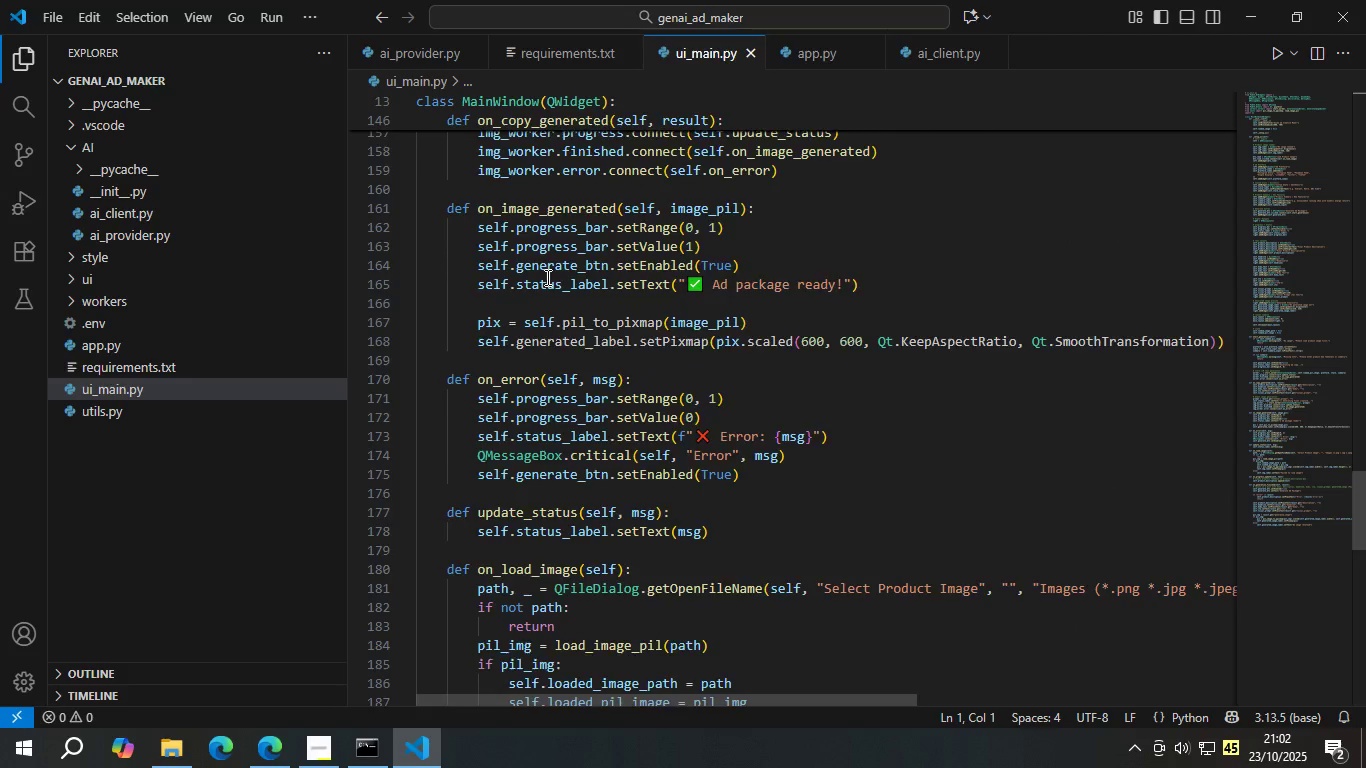 
scroll: coordinate [546, 277], scroll_direction: down, amount: 14.0
 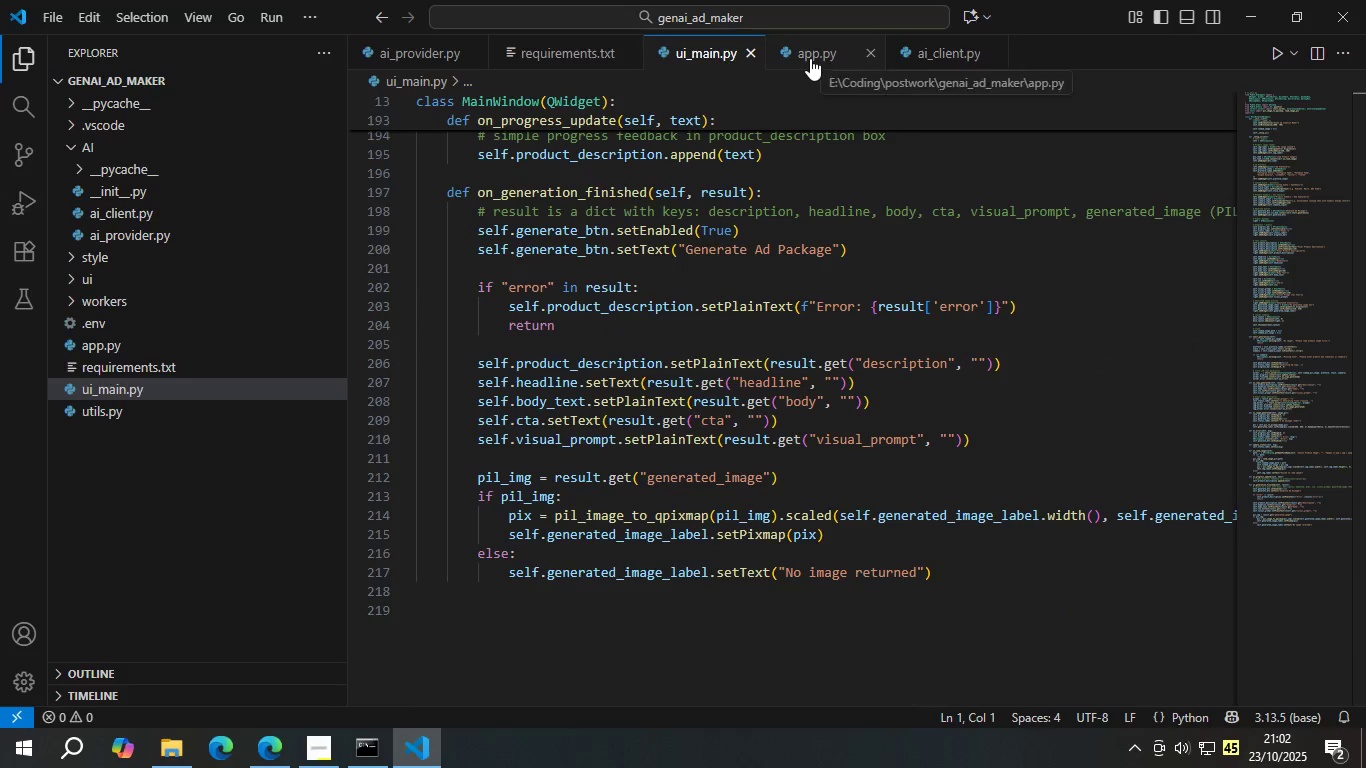 
left_click([810, 58])